 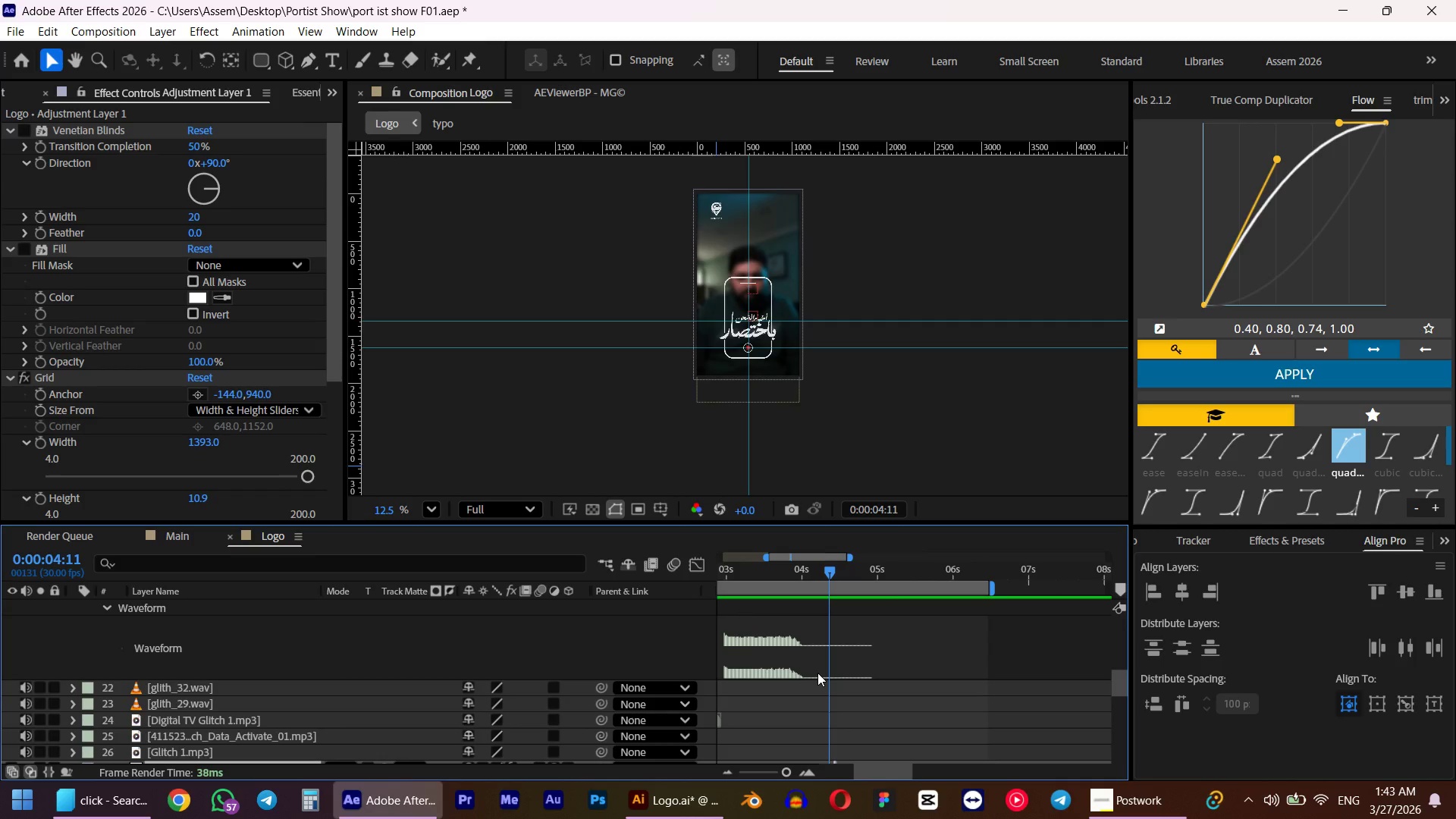 
scroll: coordinate [817, 673], scroll_direction: up, amount: 3.0
 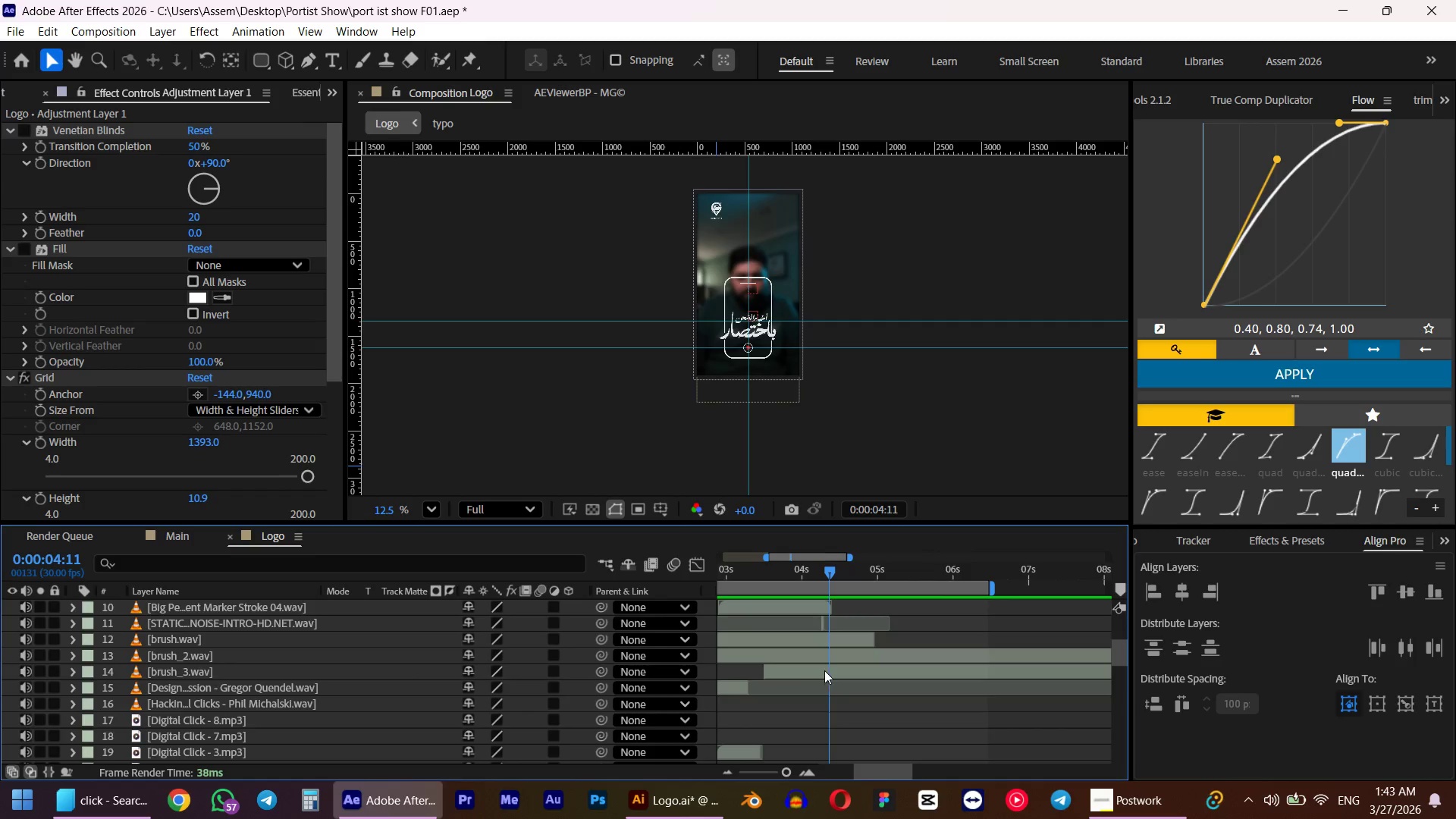 
hold_key(key=ControlLeft, duration=1.22)
left_click([824, 670])
 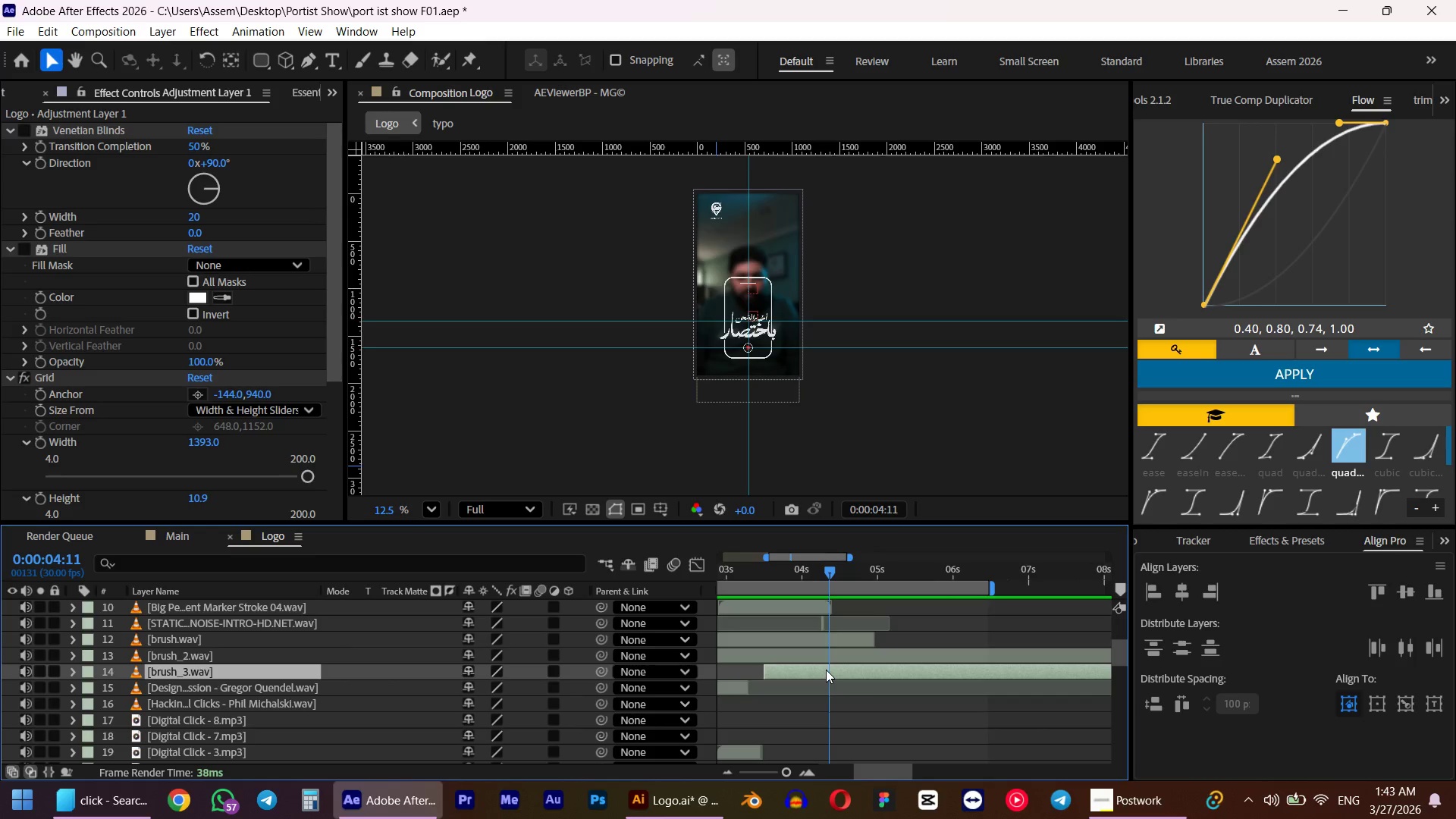 
hold_key(key=ControlLeft, duration=0.77)
left_click([834, 674])
 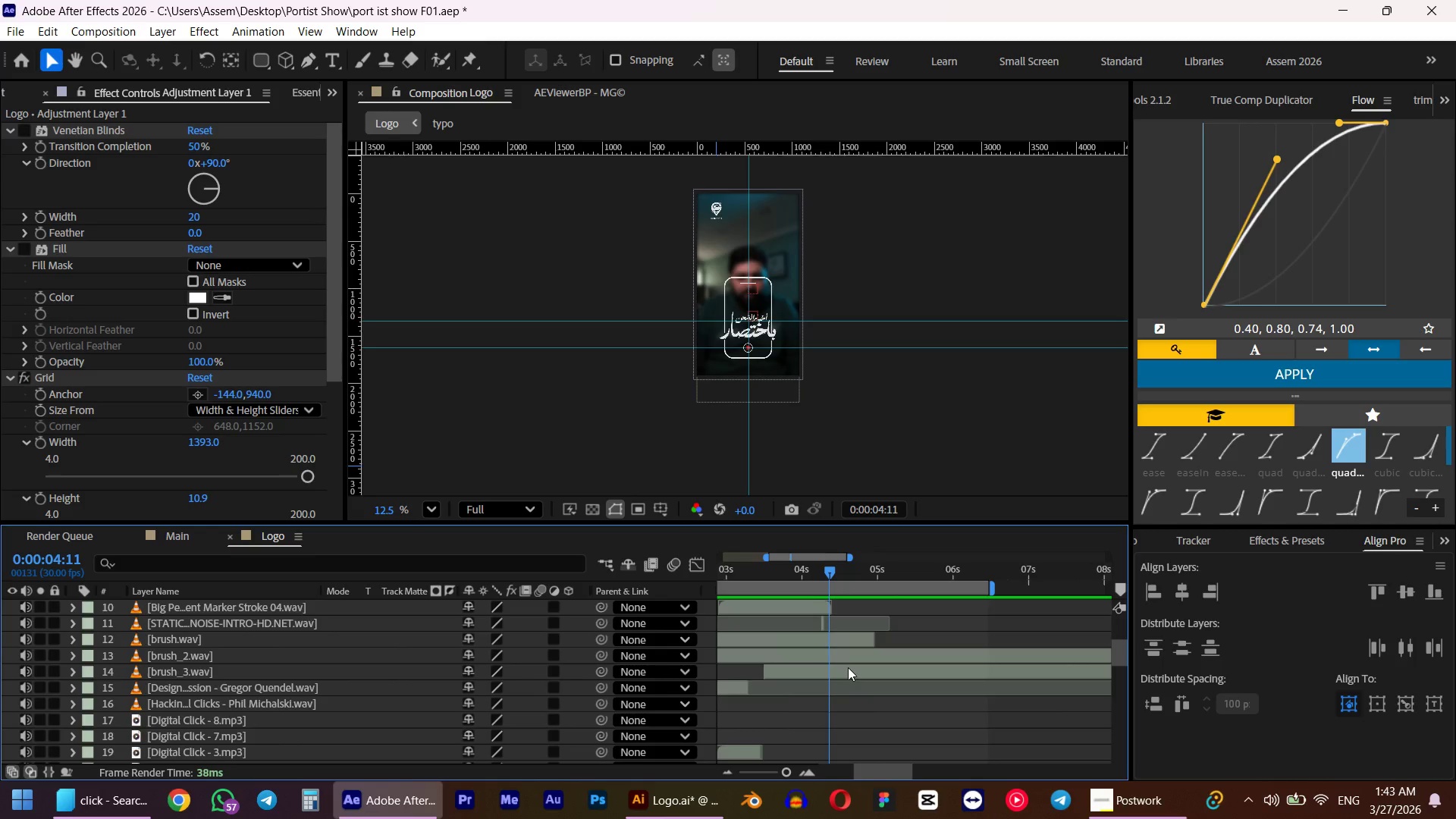 
scroll: coordinate [848, 666], scroll_direction: up, amount: 4.0
 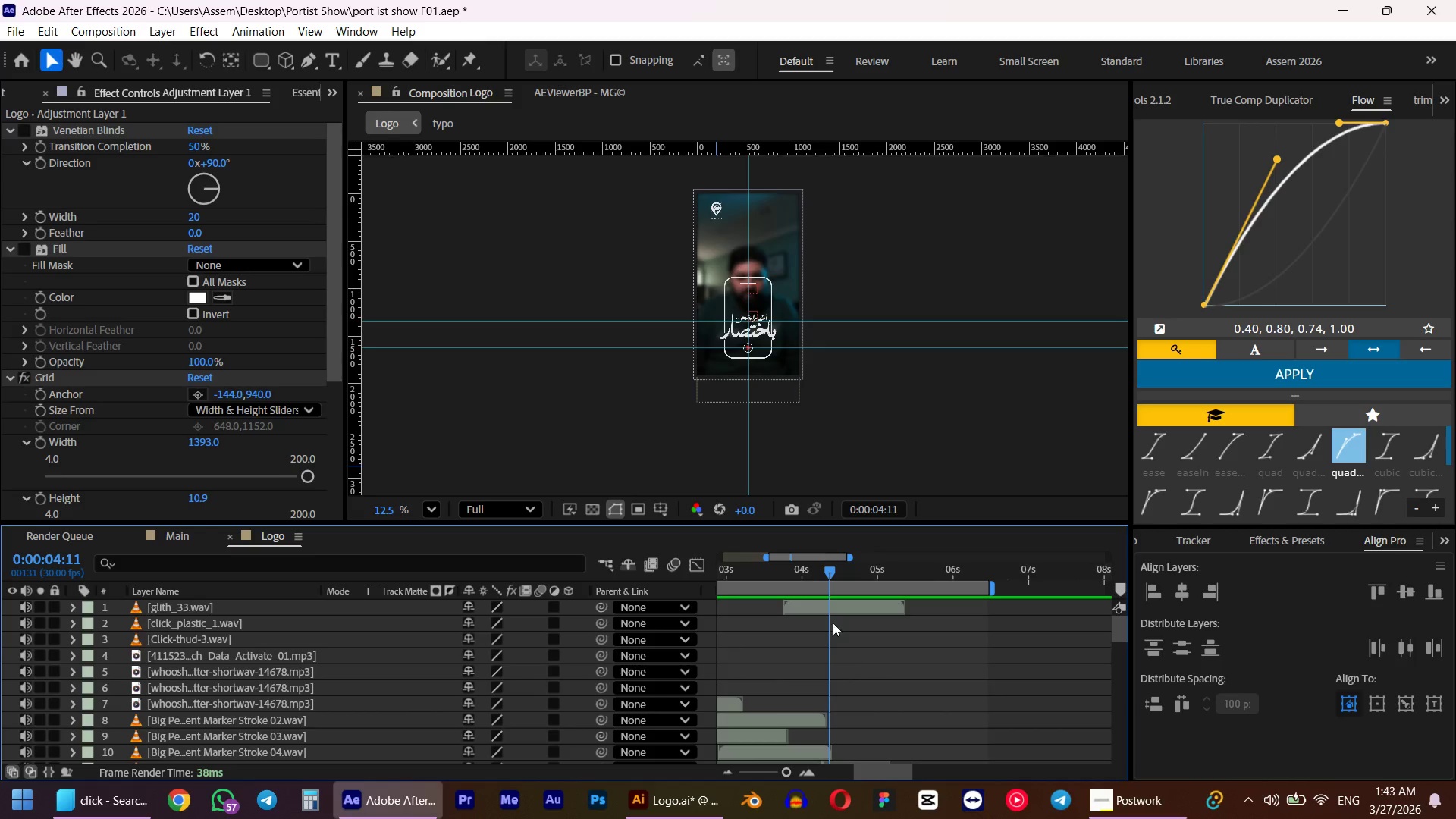 
hold_key(key=ControlLeft, duration=0.84)
left_click([829, 612])
 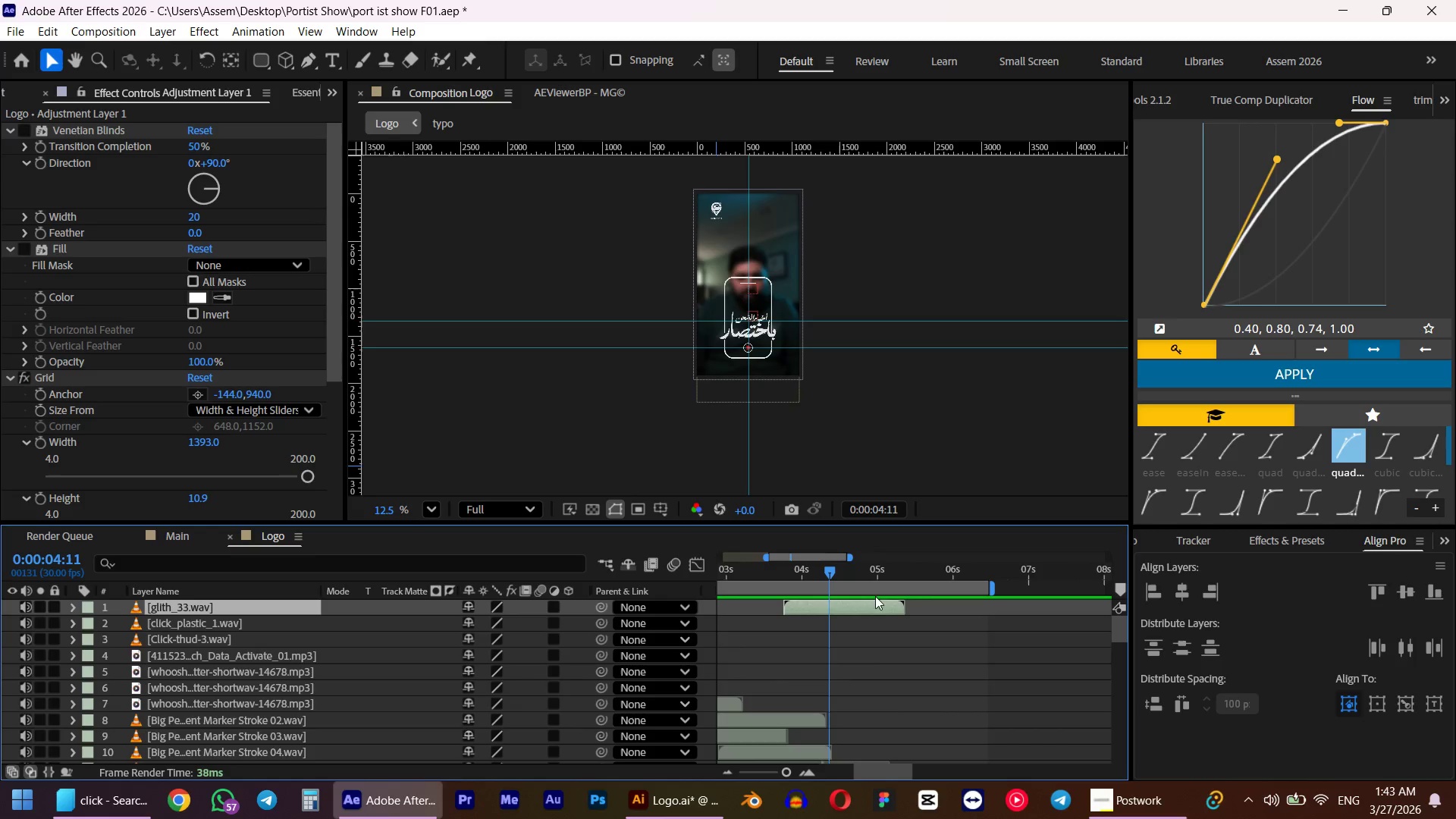 
scroll: coordinate [896, 692], scroll_direction: down, amount: 10.0
 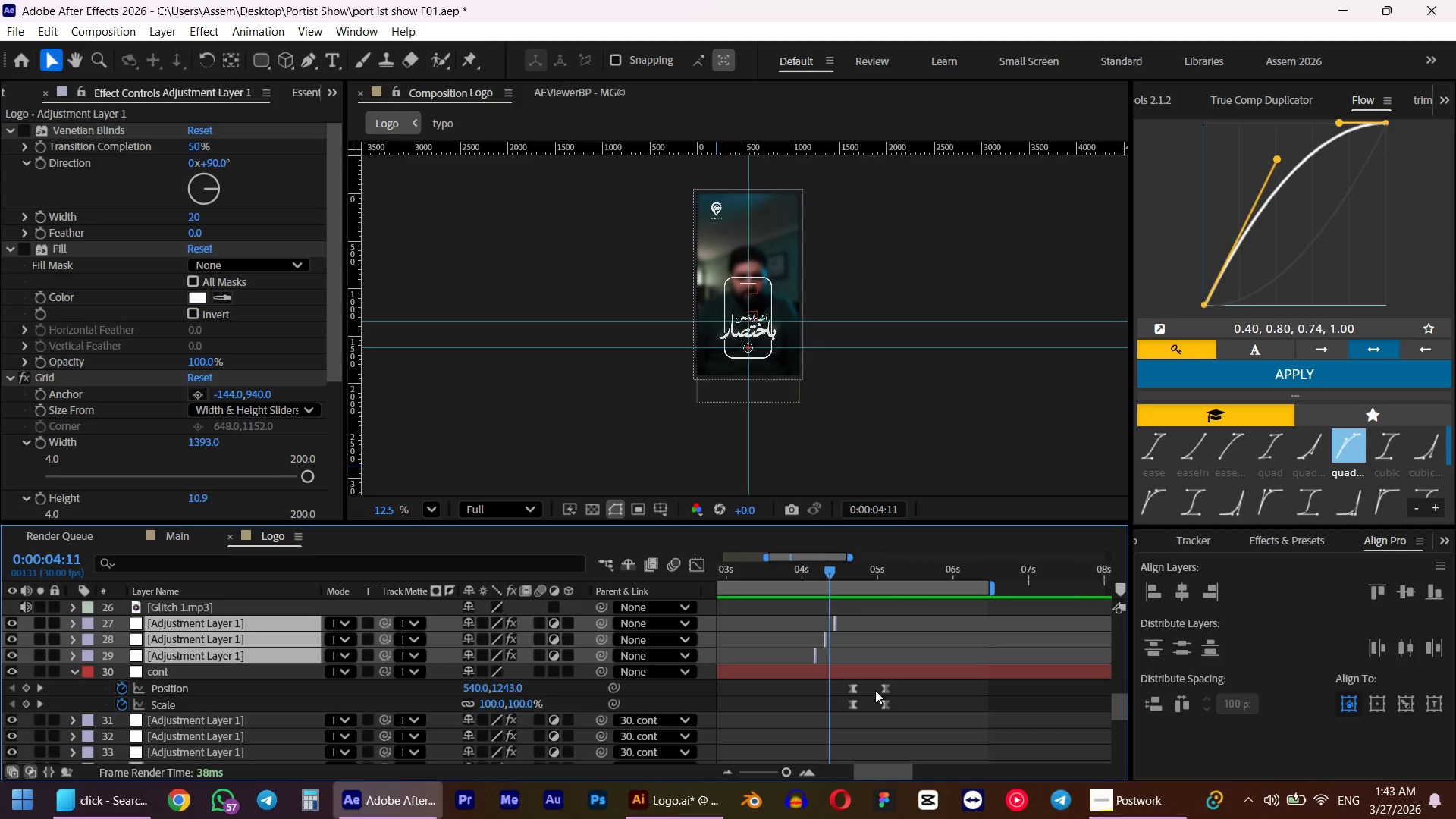 
mouse_move([846, 693])
 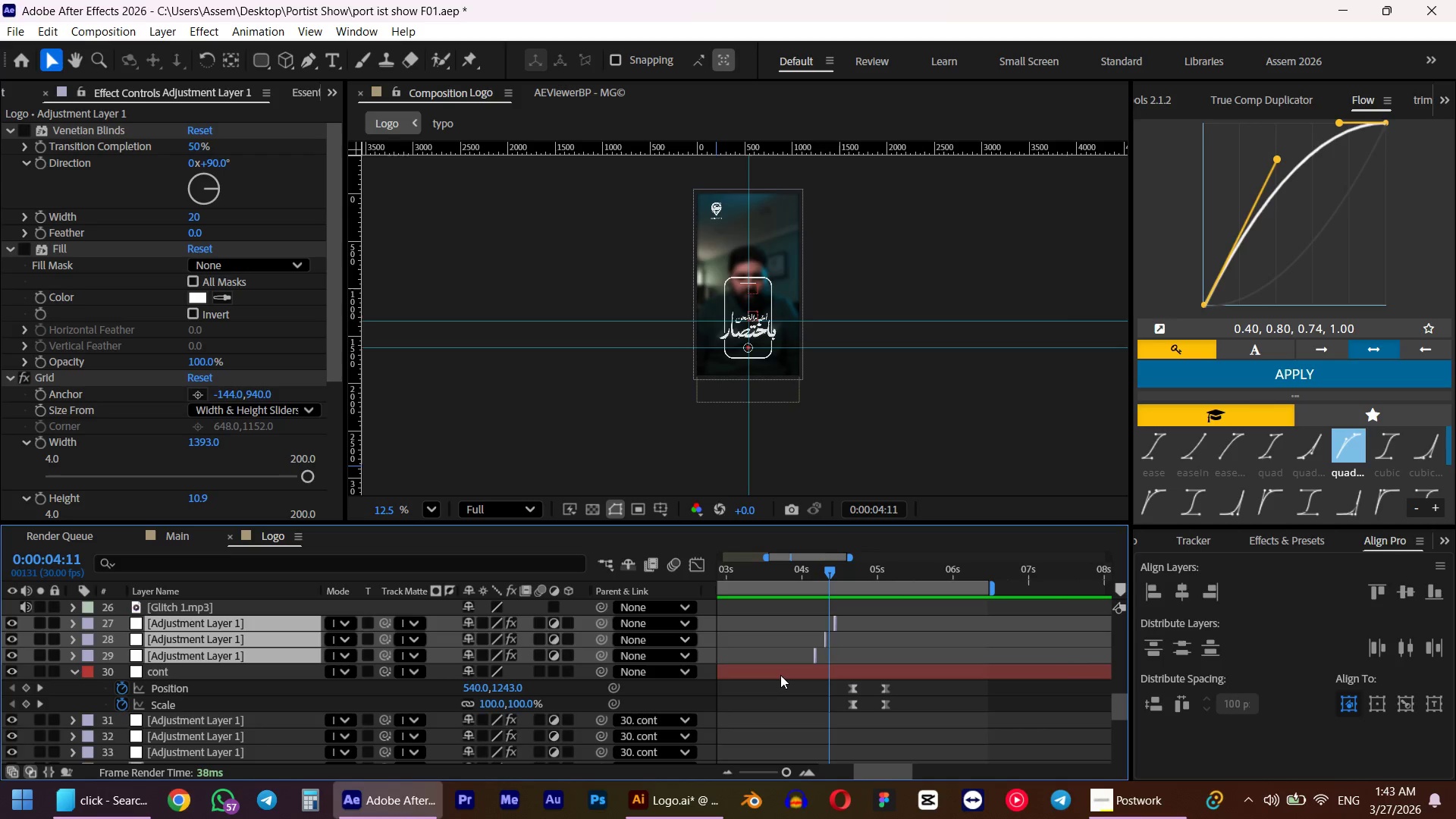 
hold_key(key=ControlLeft, duration=0.81)
left_click([779, 673])
 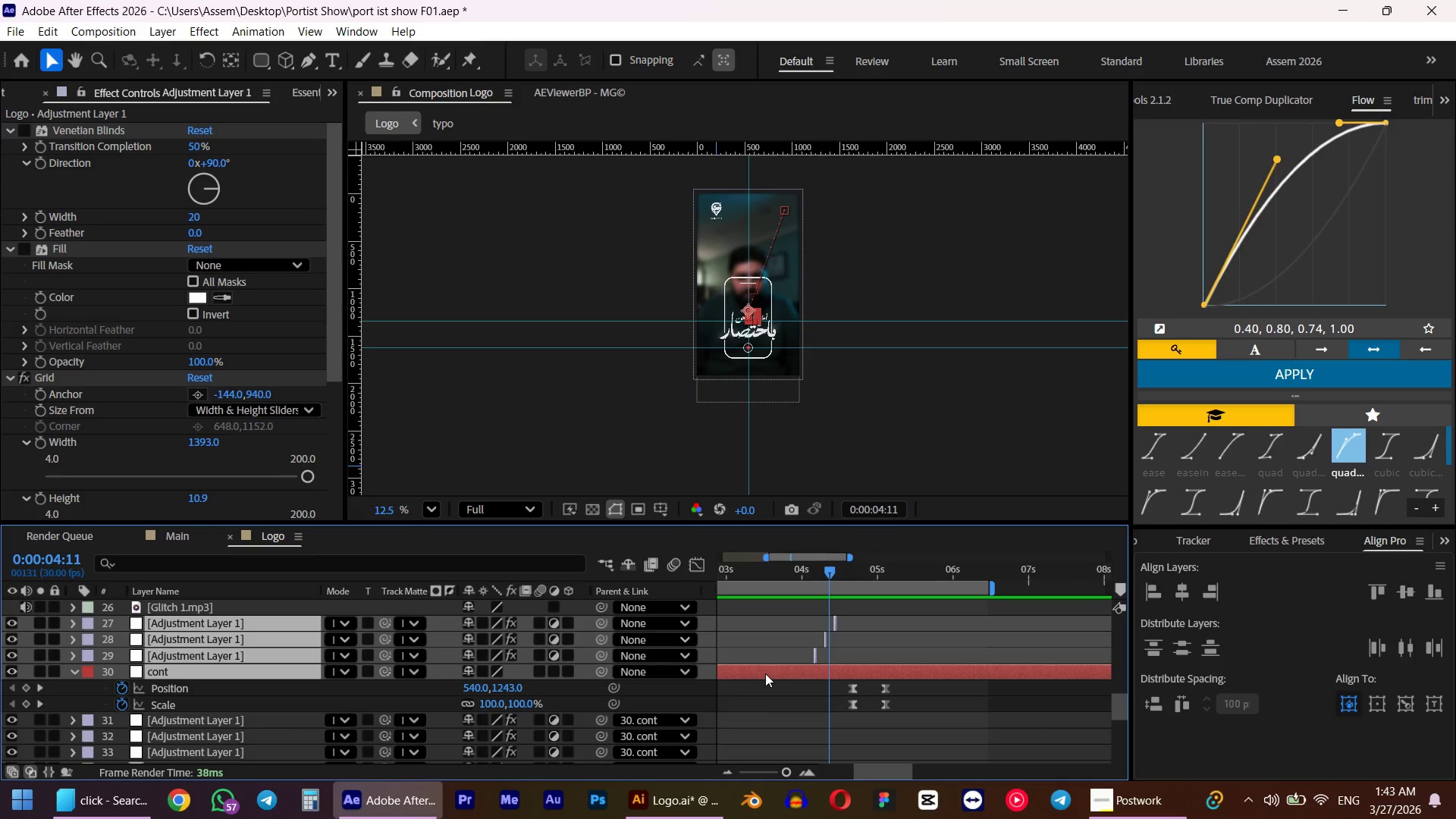 
left_click_drag(start_coordinate=[765, 673], to_coordinate=[831, 677])
 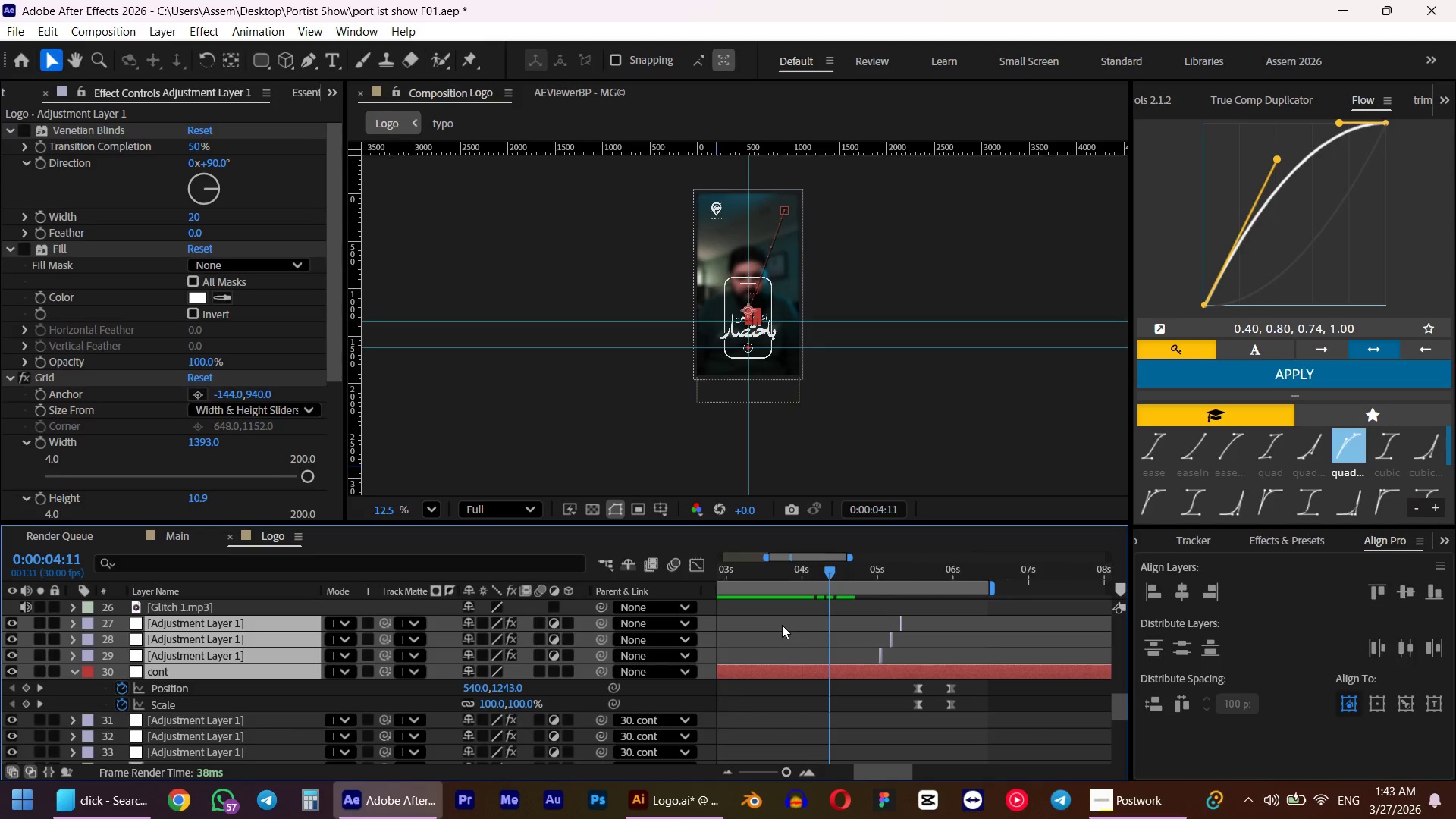 
key(Numpad0)
 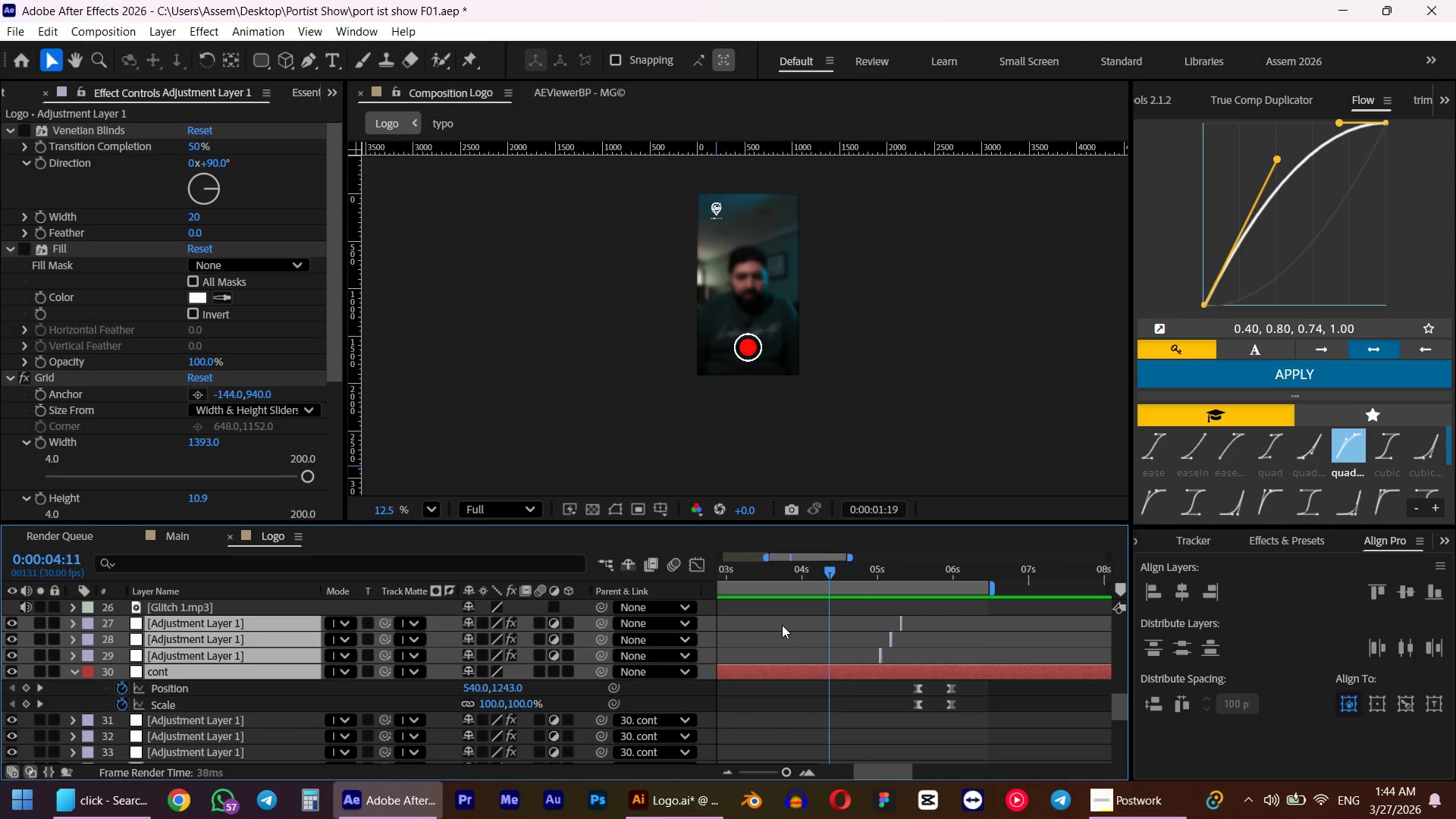 
wait(45.72)
 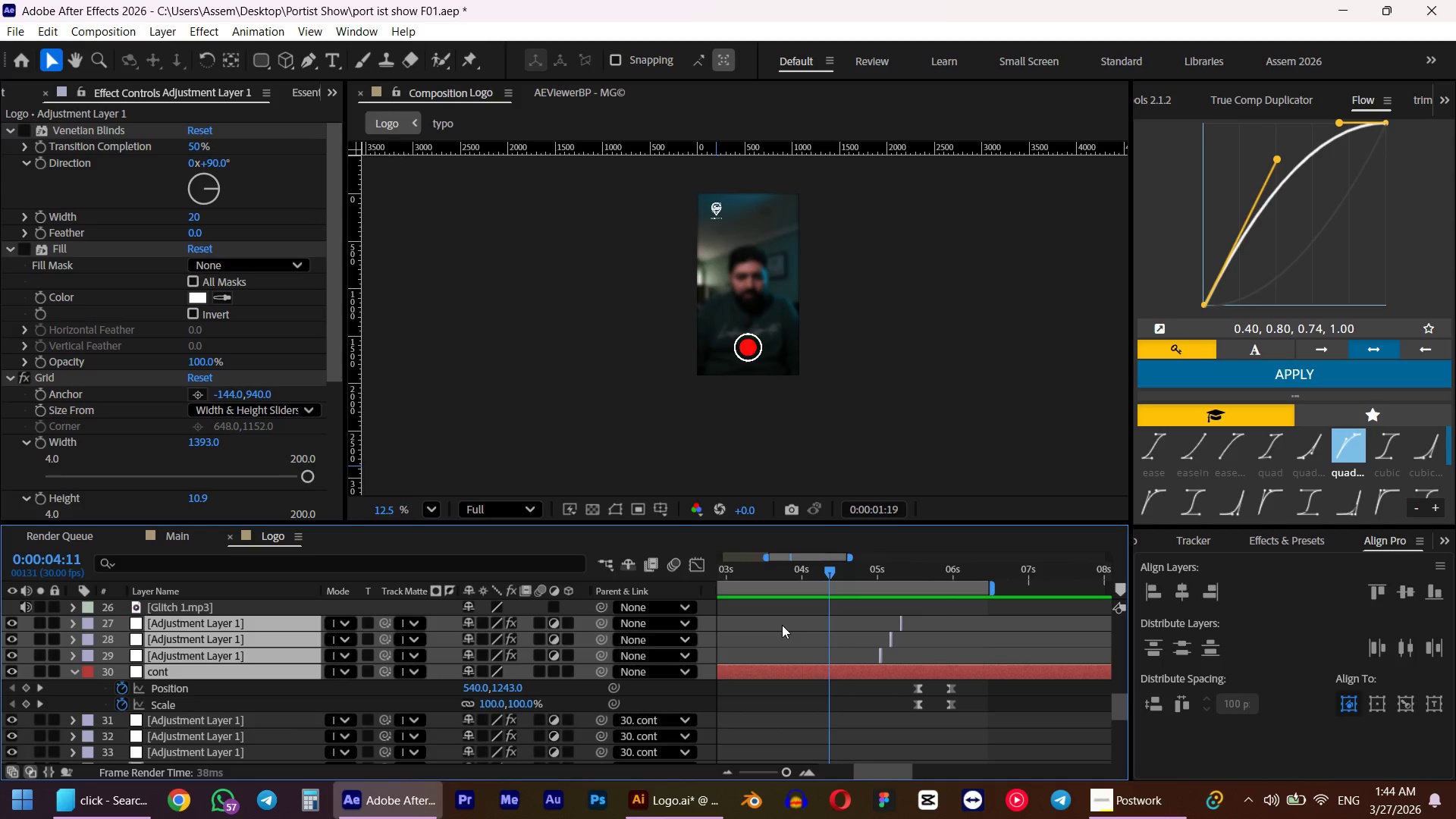 
key(Space)
 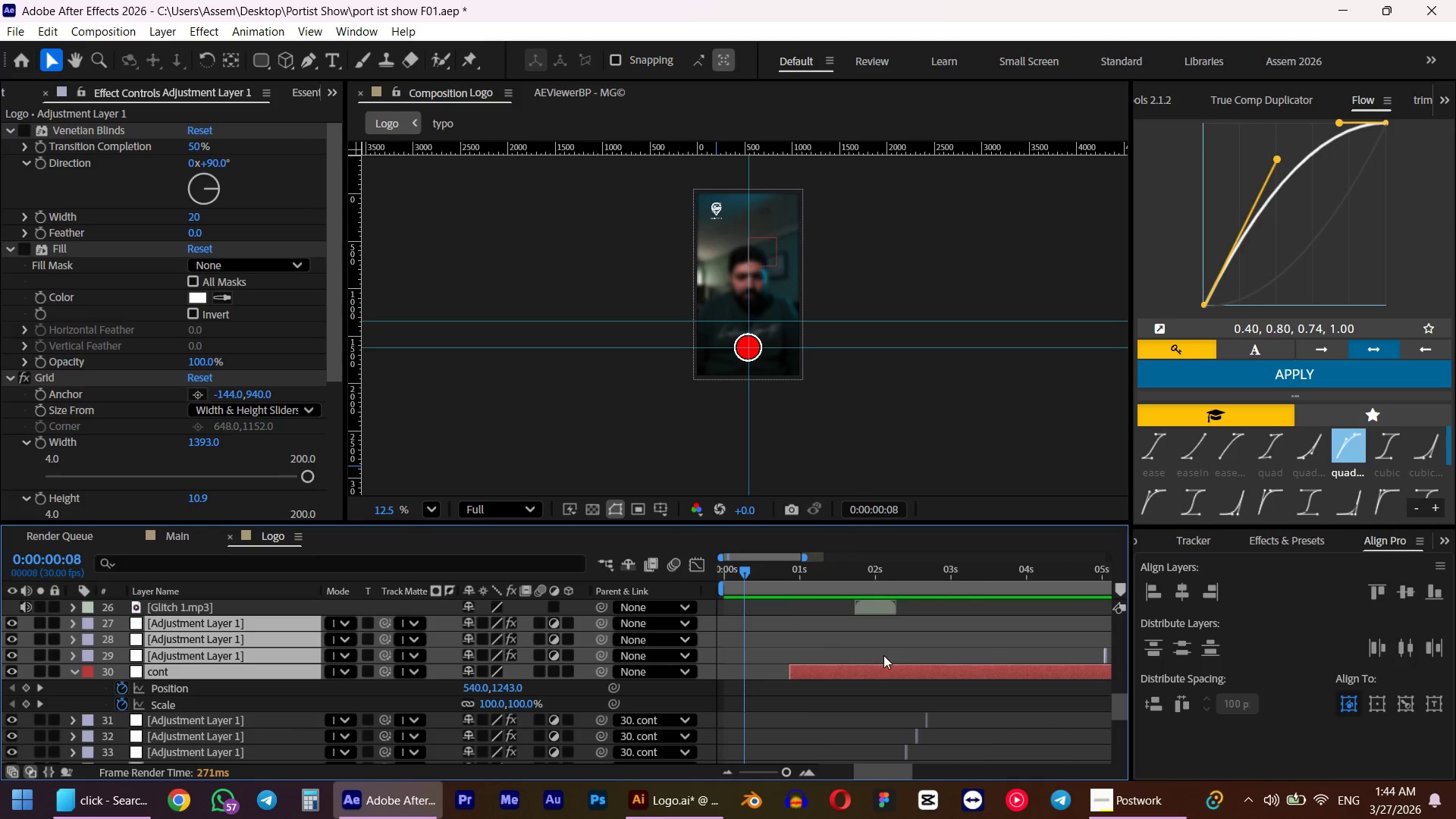 
scroll: coordinate [880, 651], scroll_direction: down, amount: 1.0
 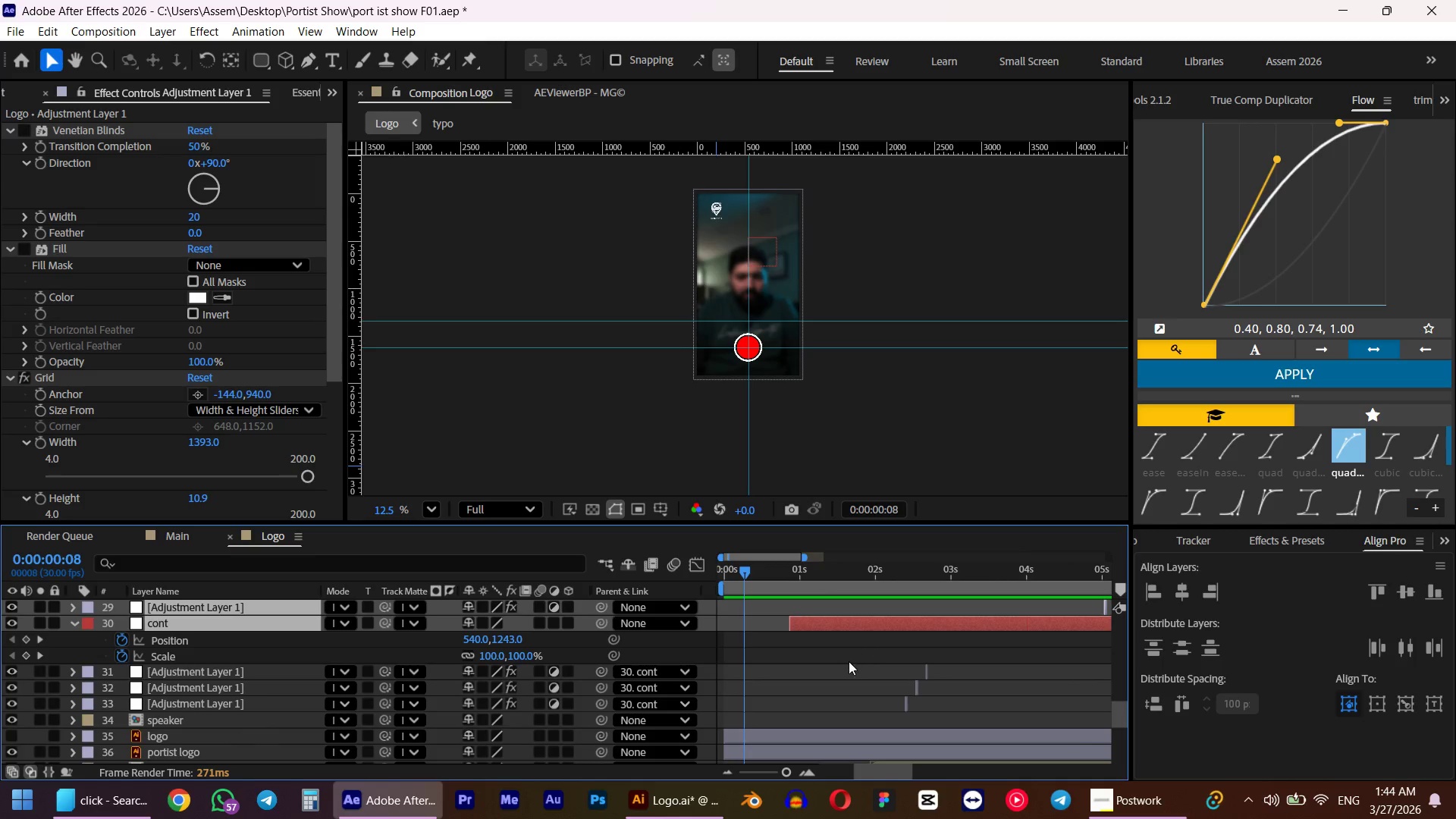 
left_click([849, 661])
 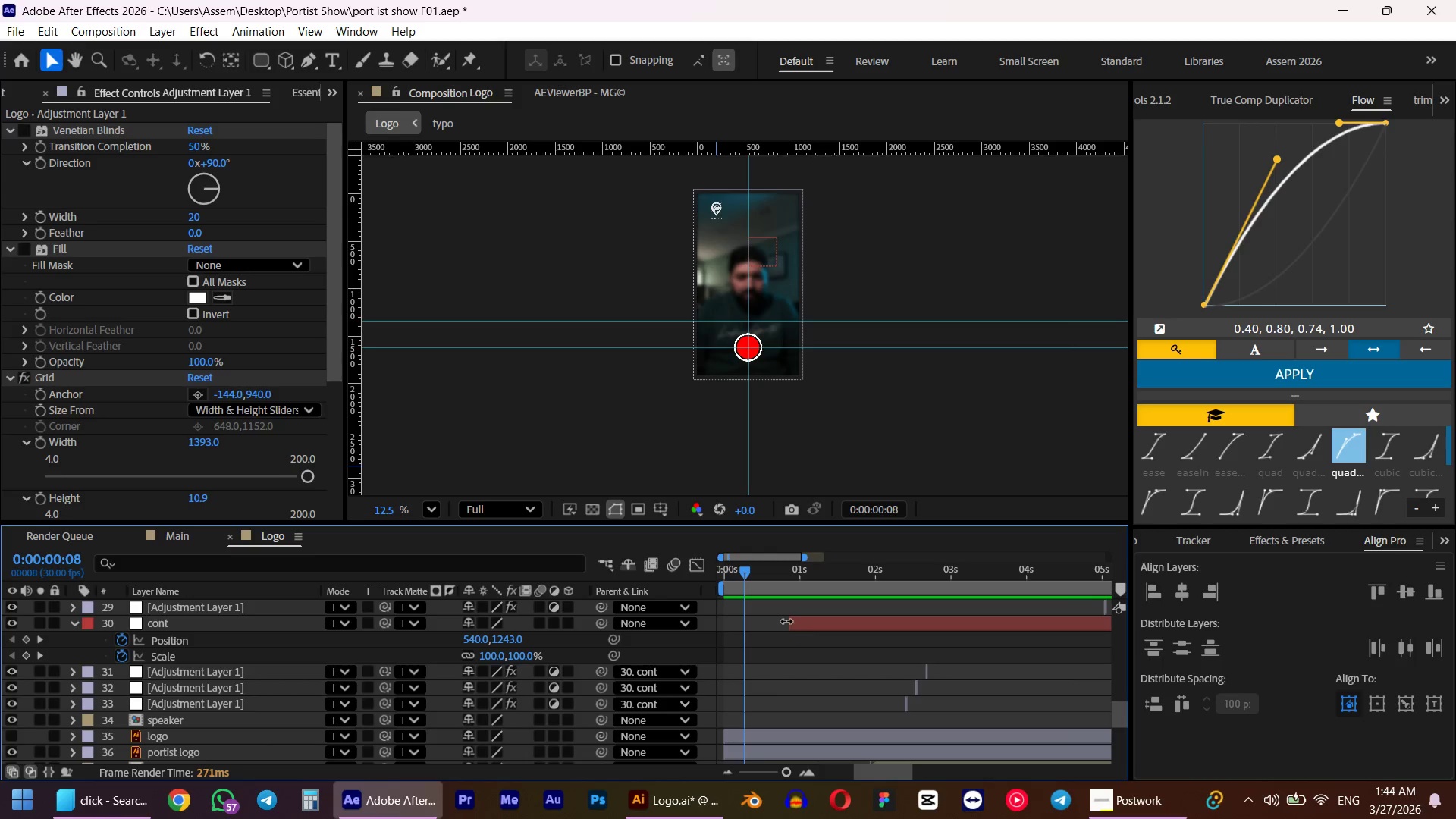 
left_click_drag(start_coordinate=[786, 621], to_coordinate=[711, 625])
 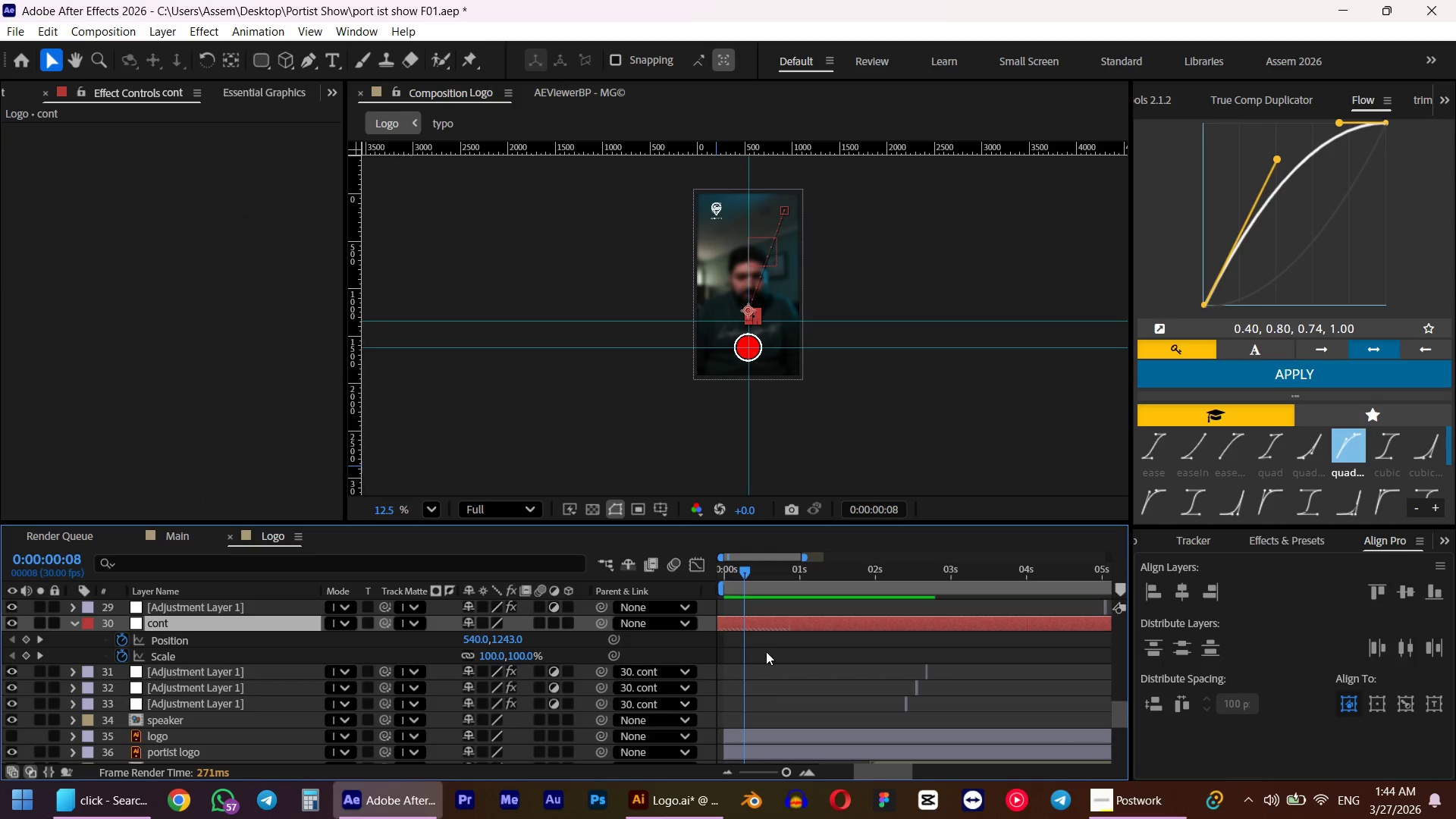 
hold_key(key=AltLeft, duration=0.36)
scroll: coordinate [778, 656], scroll_direction: down, amount: 3.0
 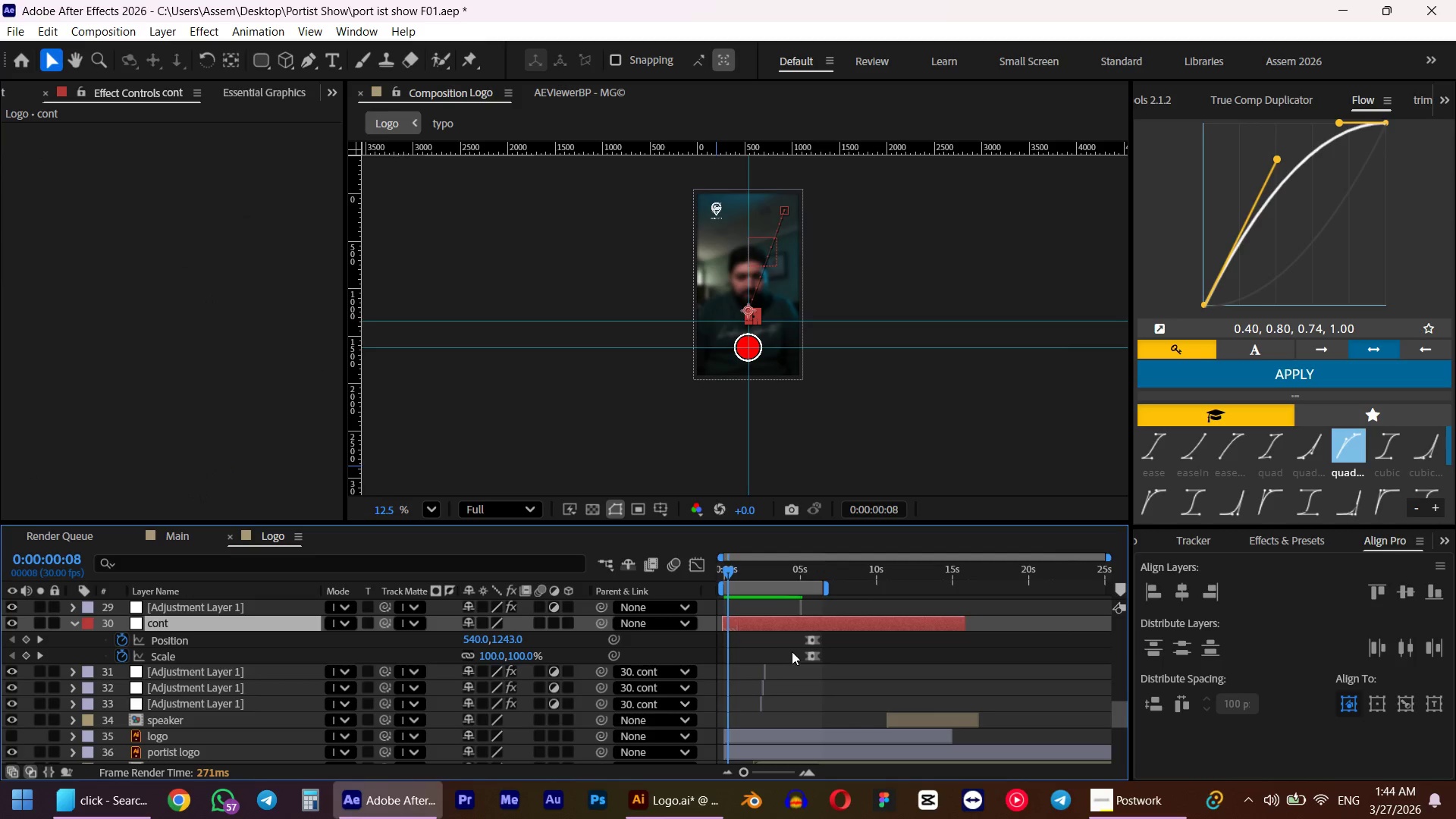 
hold_key(key=AltLeft, duration=0.31)
scroll: coordinate [782, 647], scroll_direction: up, amount: 2.0
 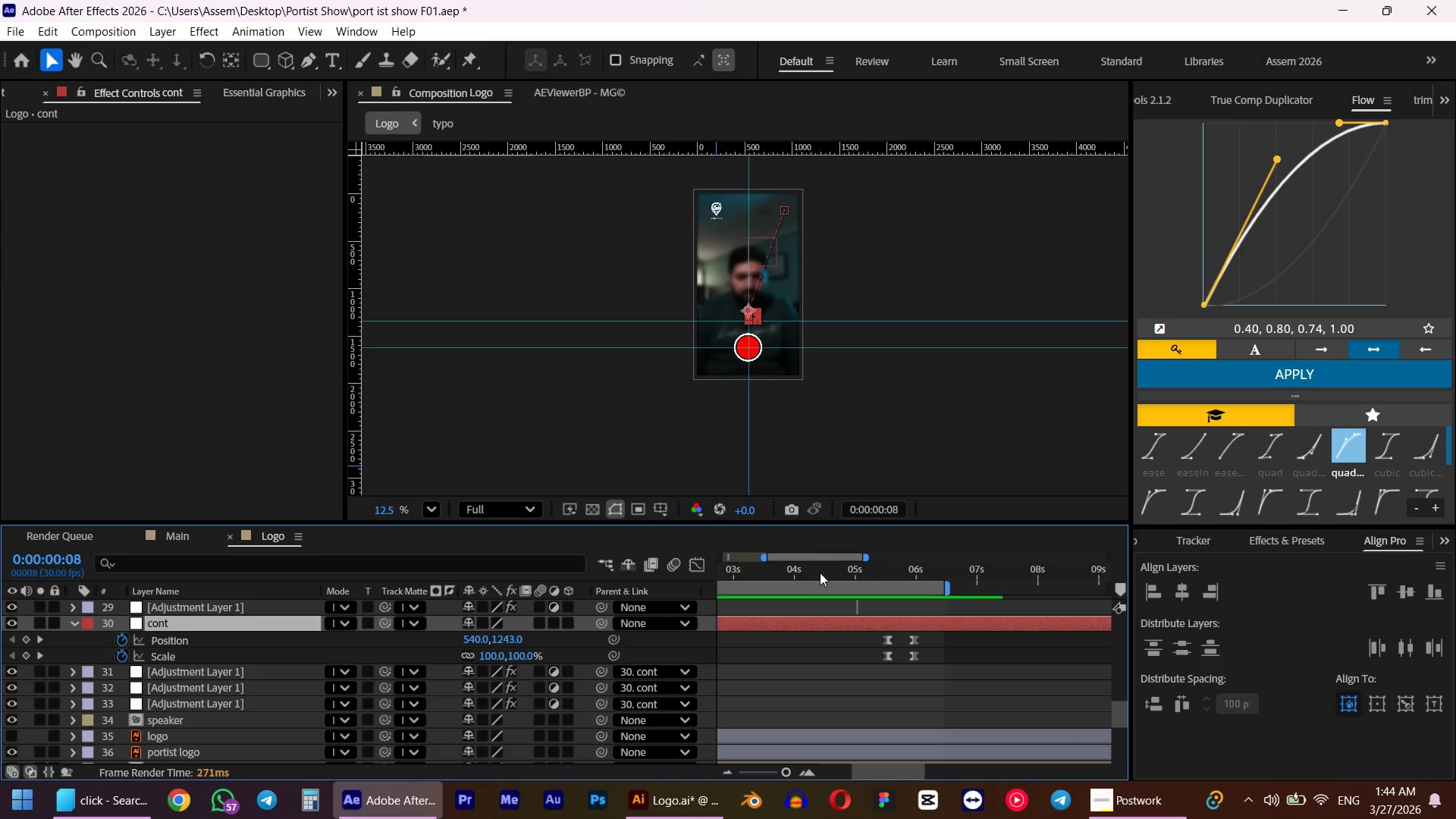 
left_click_drag(start_coordinate=[816, 571], to_coordinate=[851, 576])
 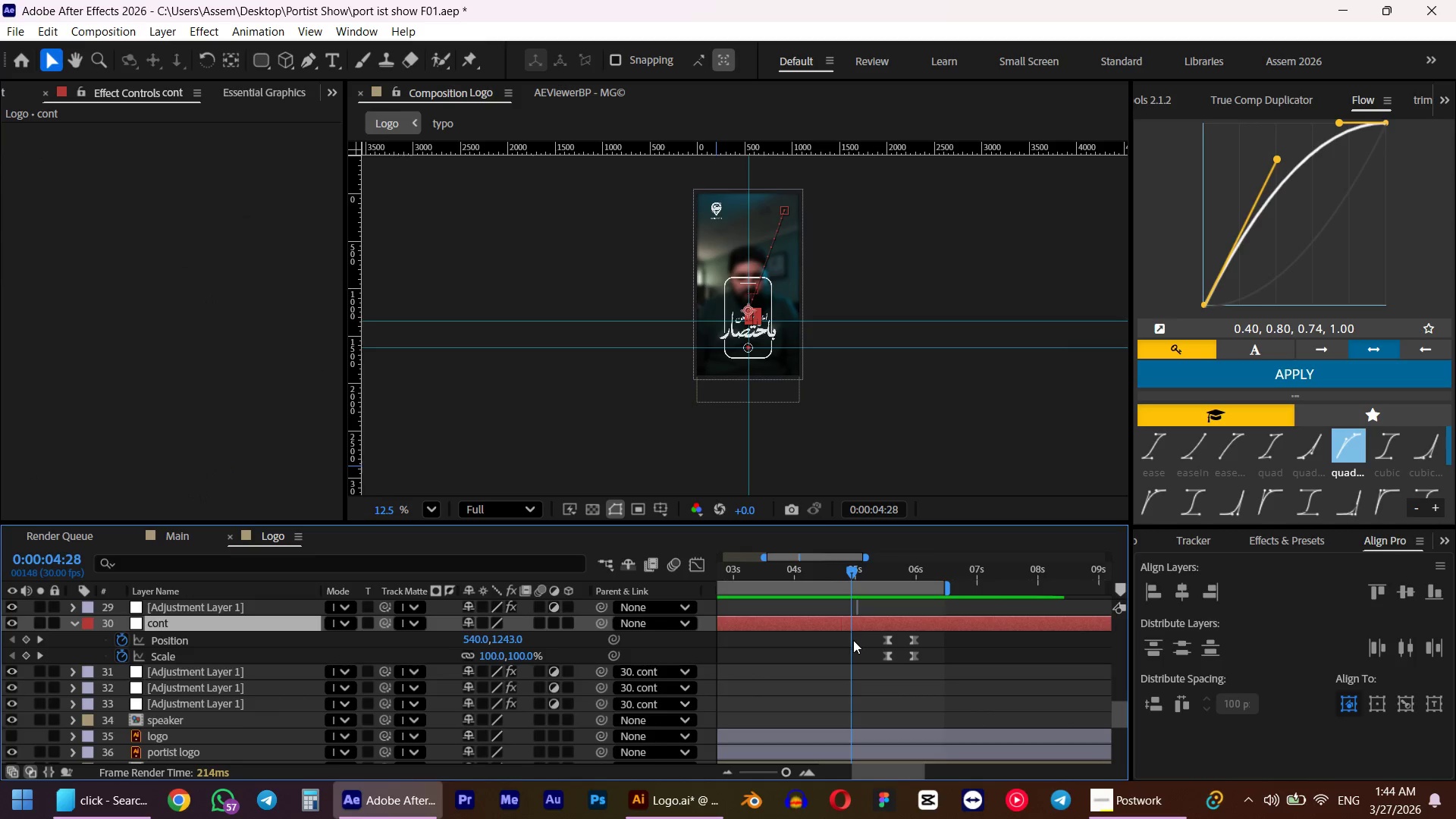 
scroll: coordinate [843, 644], scroll_direction: up, amount: 9.0
 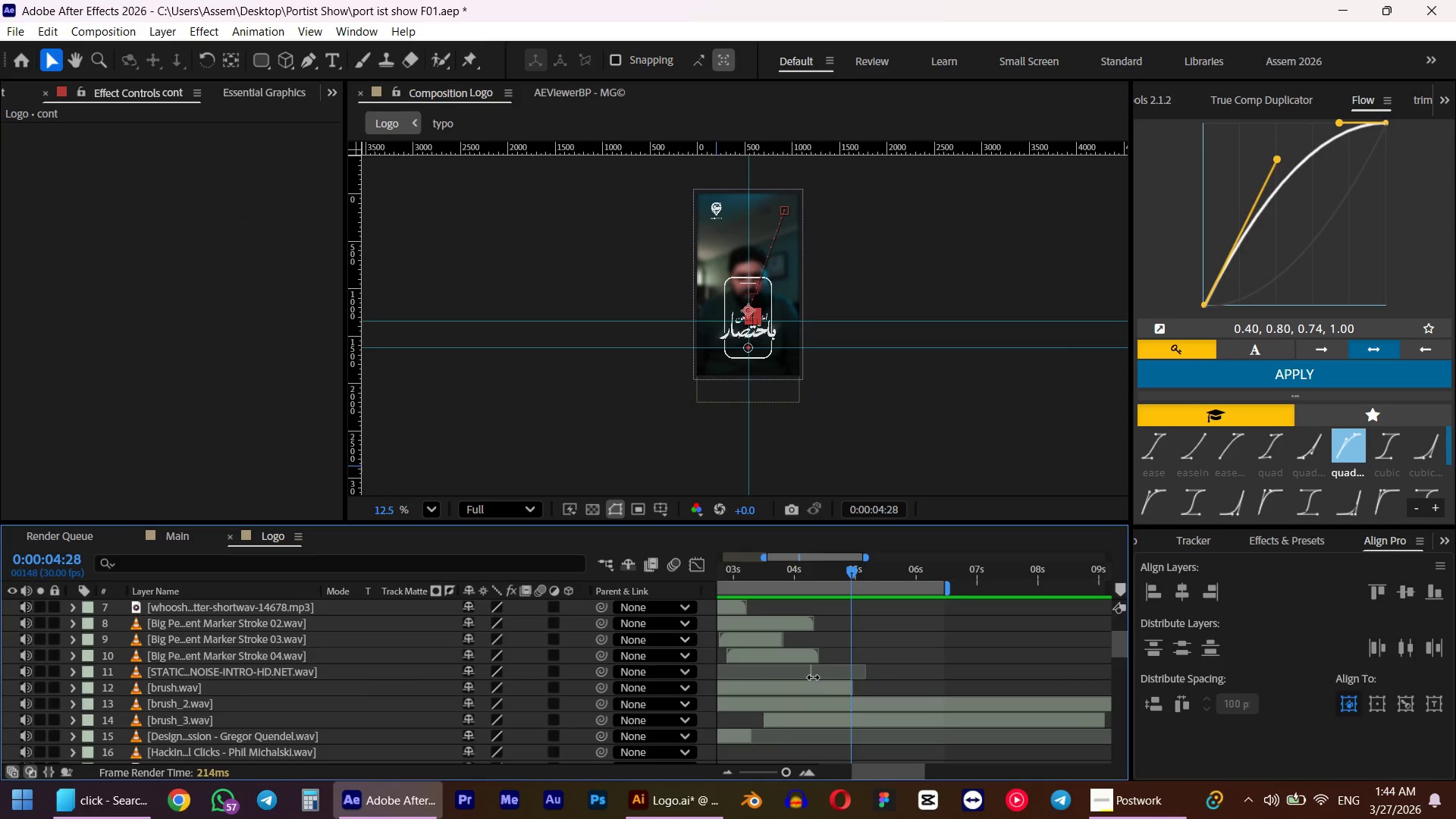 
hold_key(key=AltLeft, duration=0.38)
scroll: coordinate [813, 677], scroll_direction: up, amount: 2.0
 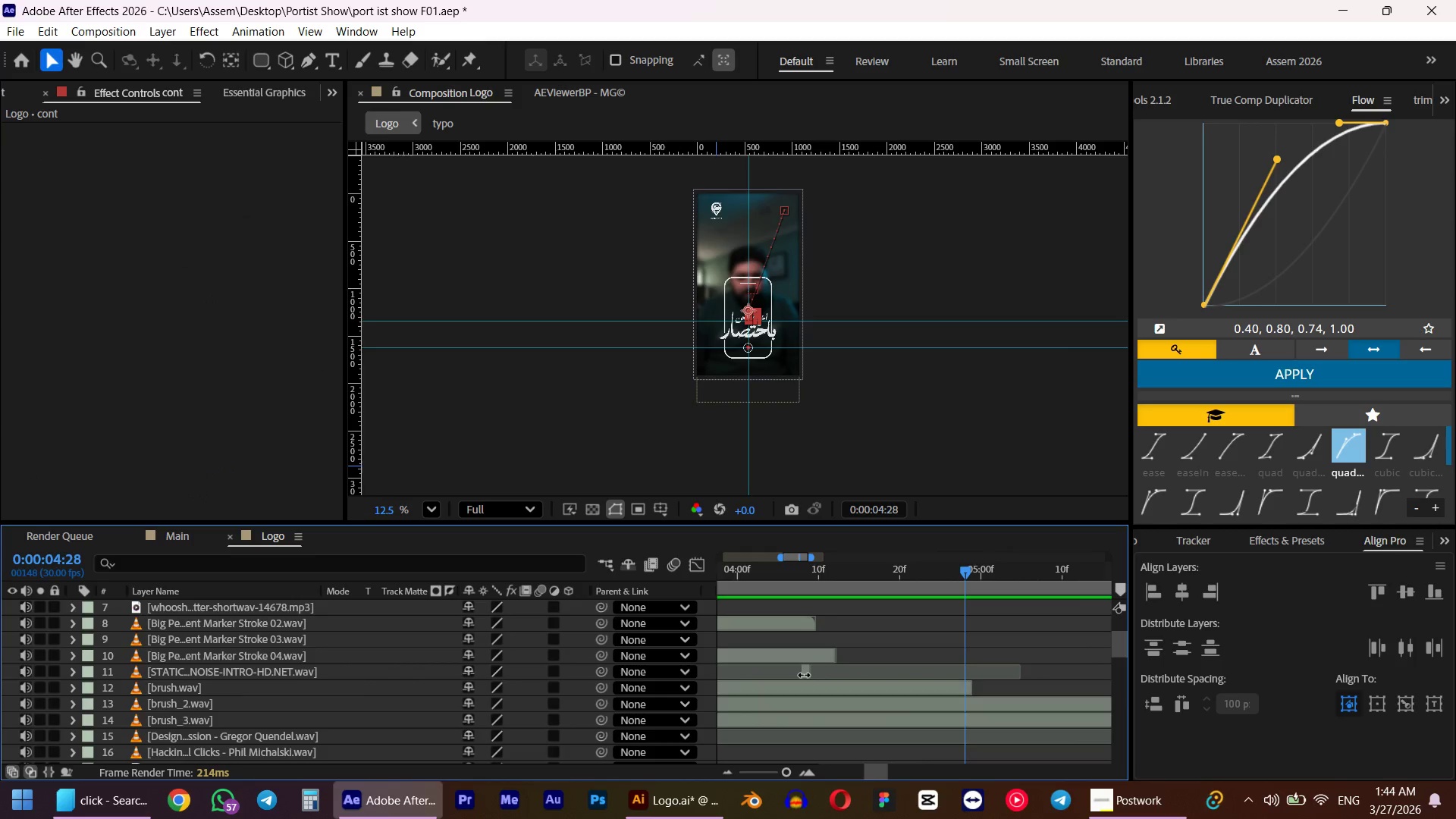 
left_click([804, 675])
 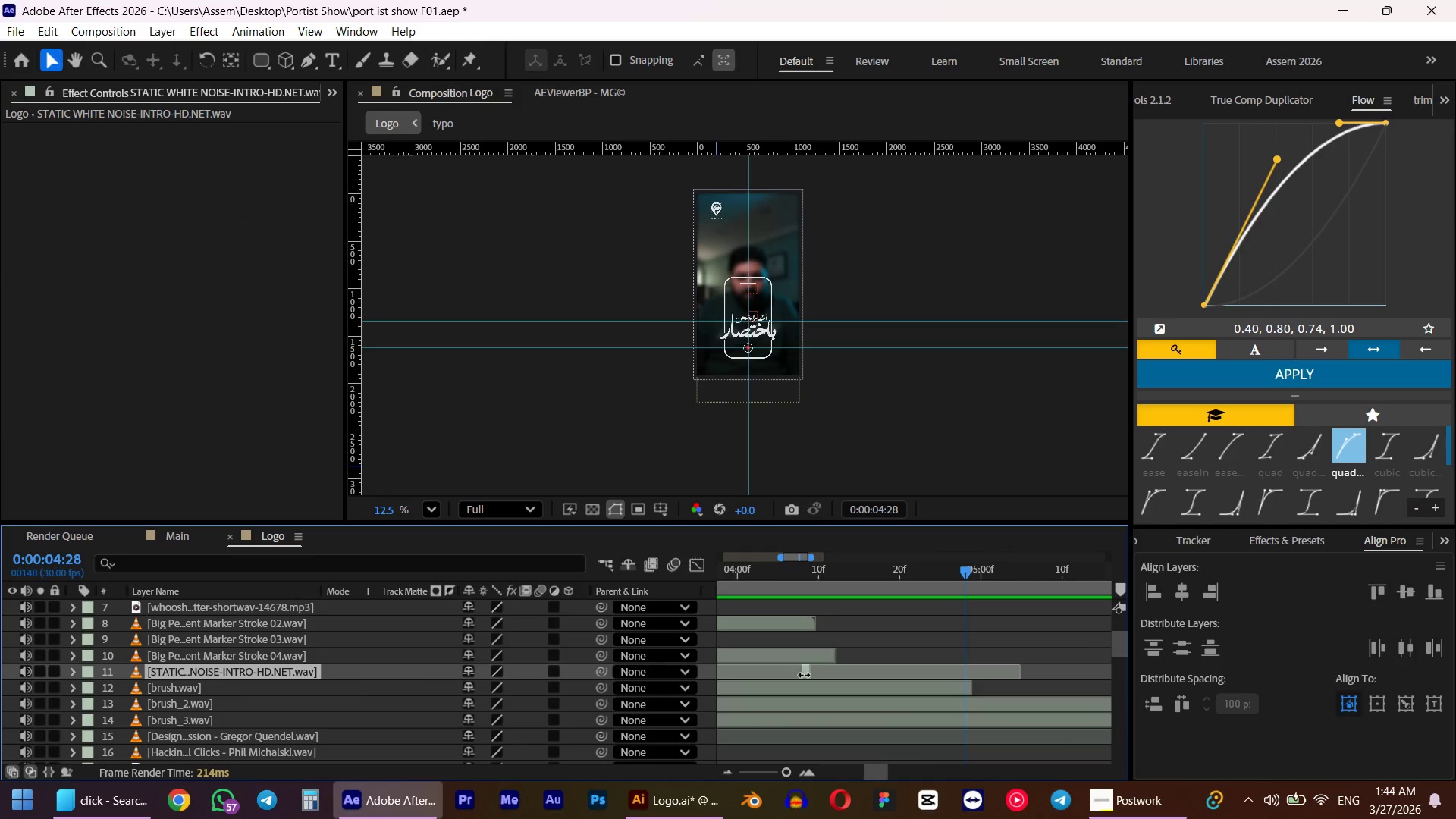 
key(Alt+AltLeft)
 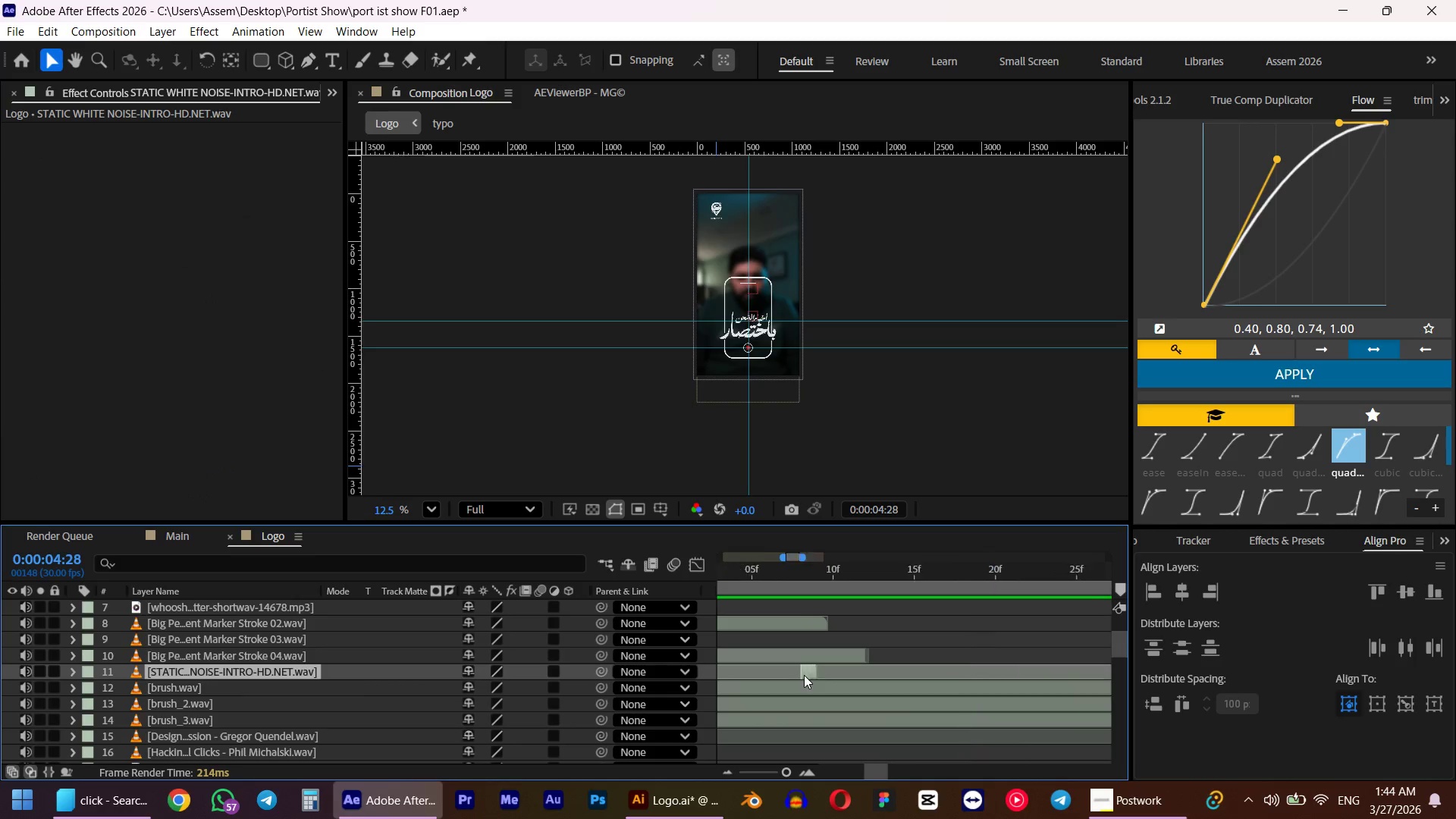 
left_click_drag(start_coordinate=[805, 673], to_coordinate=[873, 686])
 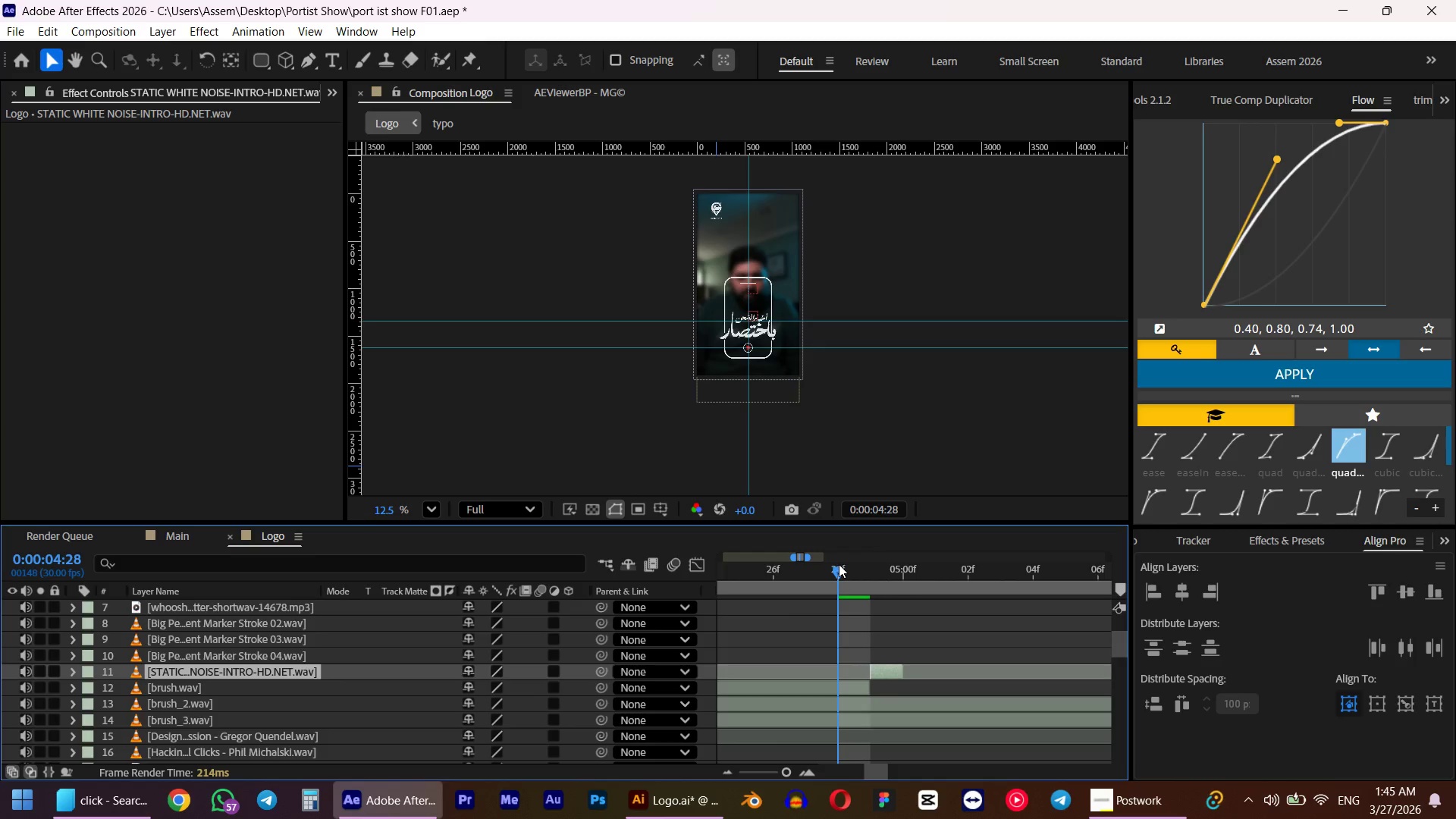 
scroll: coordinate [804, 675], scroll_direction: up, amount: 2.0
 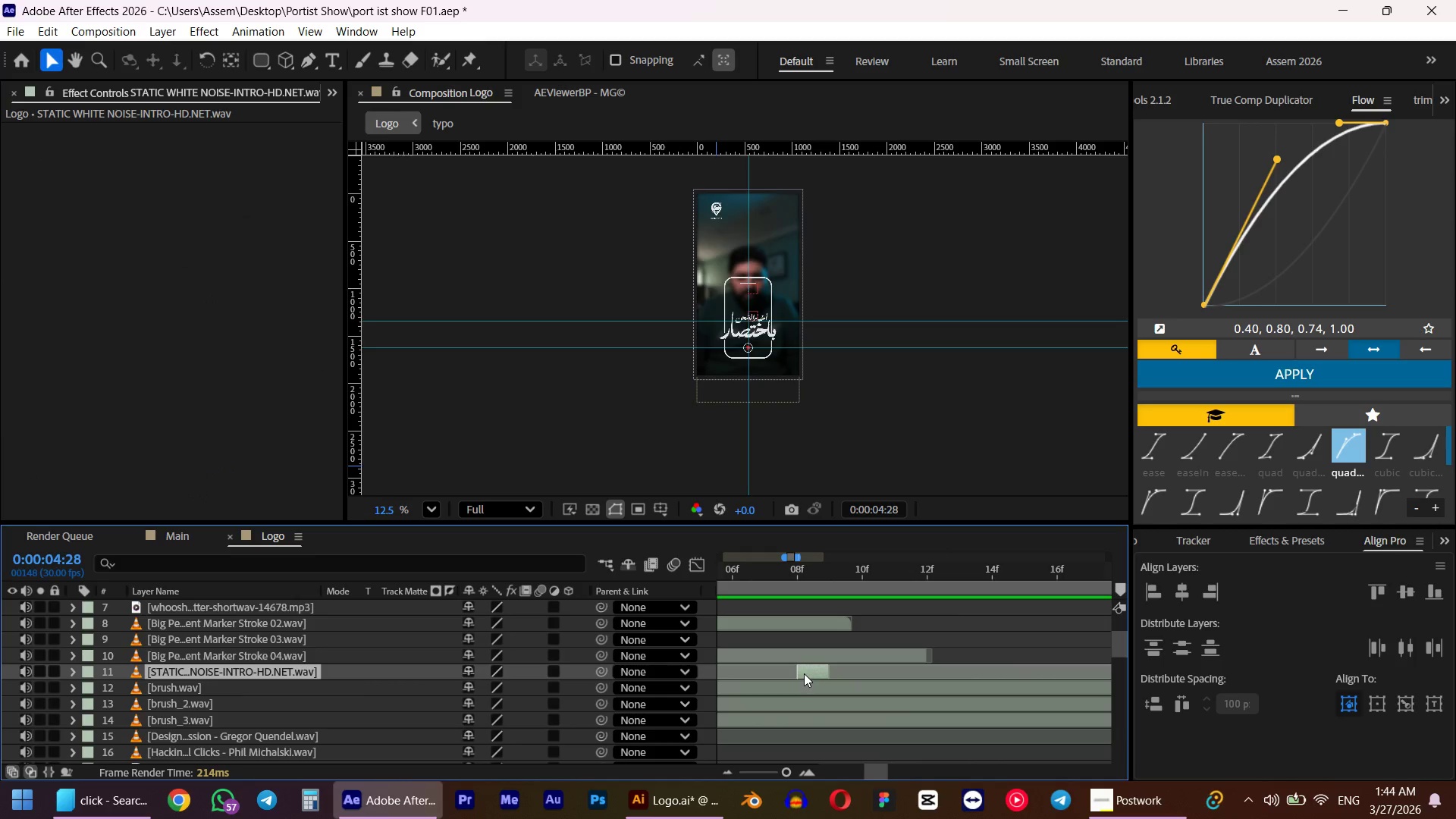 
left_click_drag(start_coordinate=[834, 568], to_coordinate=[955, 579])
 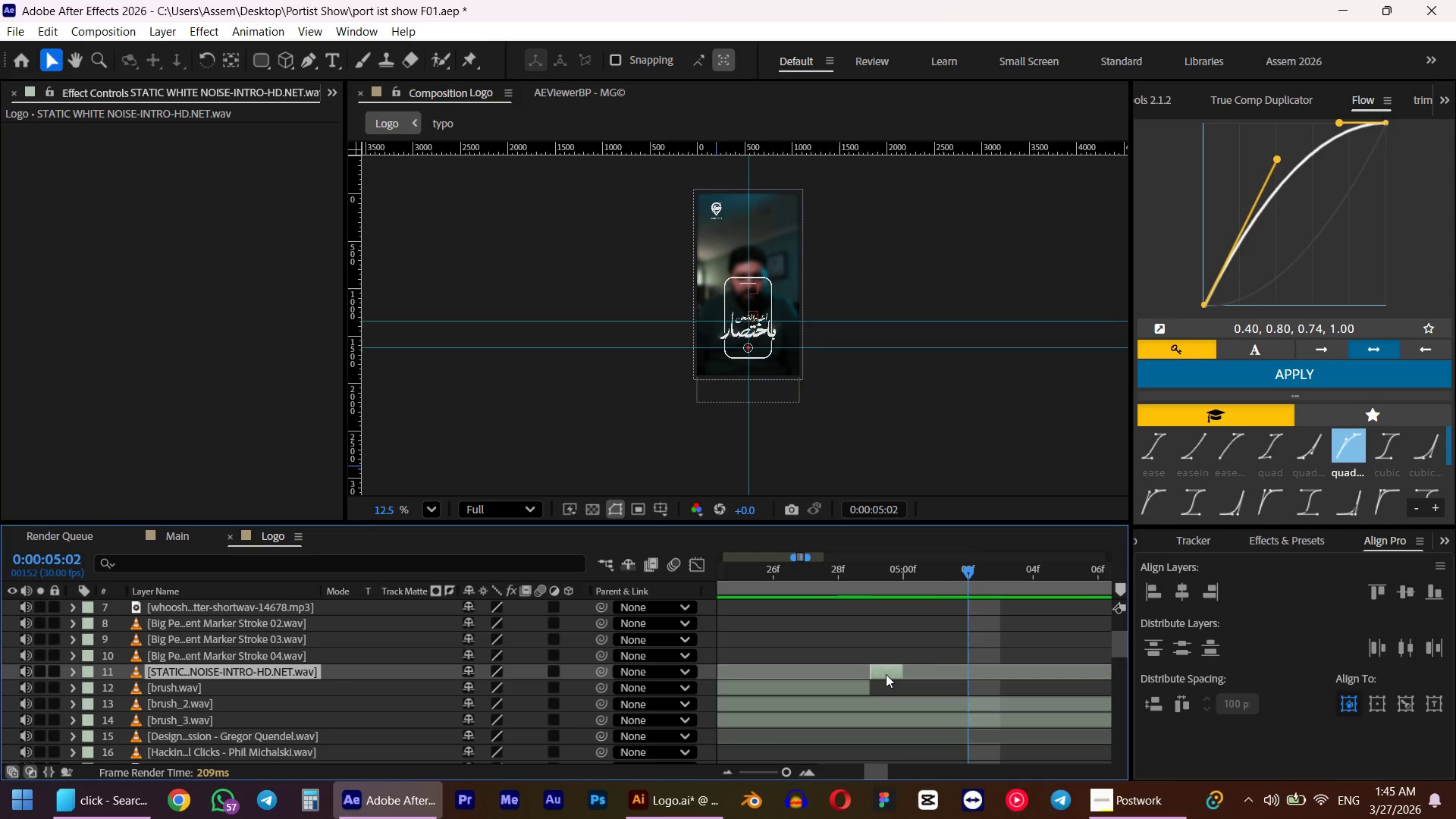 
left_click_drag(start_coordinate=[886, 674], to_coordinate=[994, 663])
 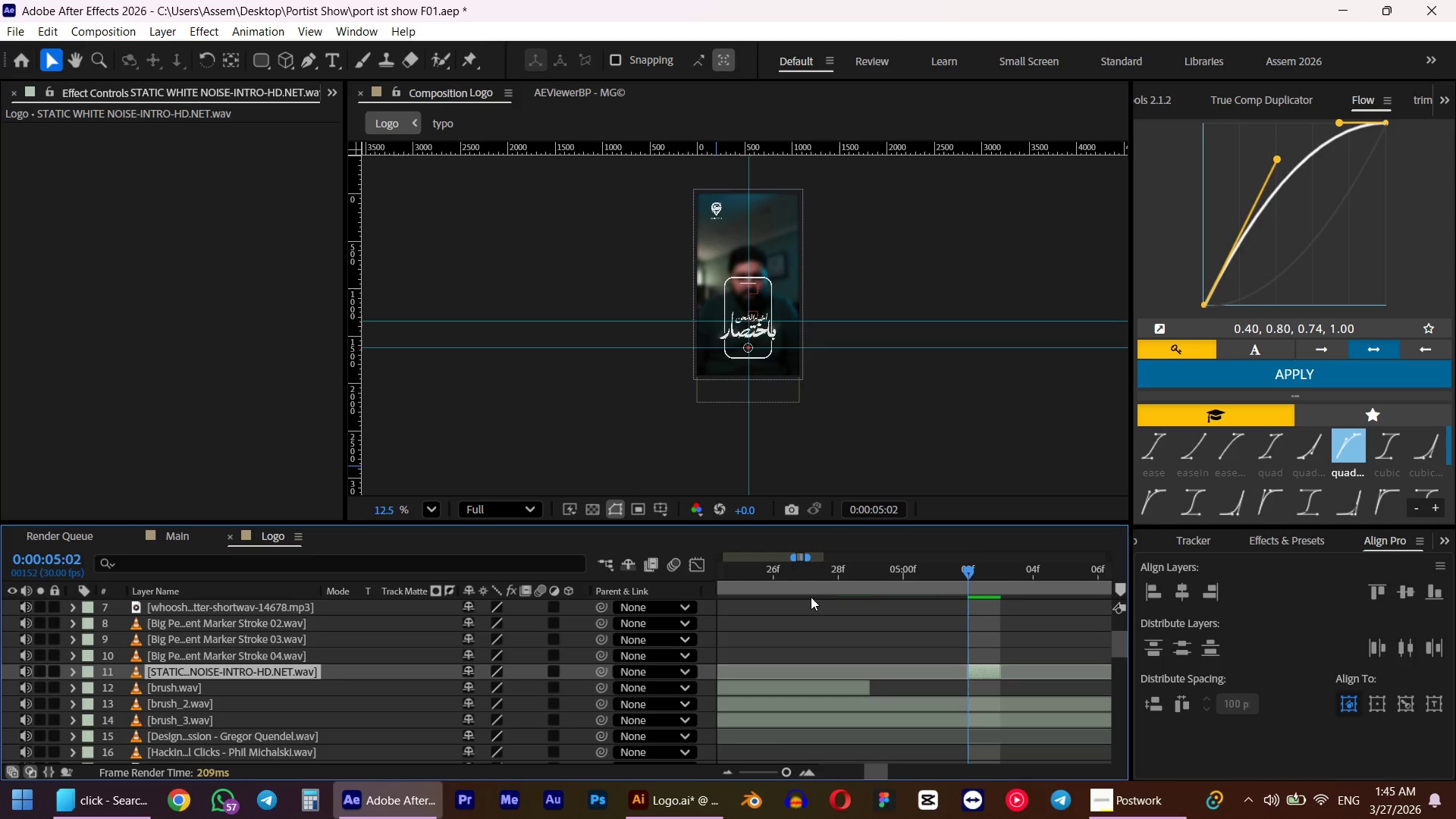 
left_click([780, 572])
 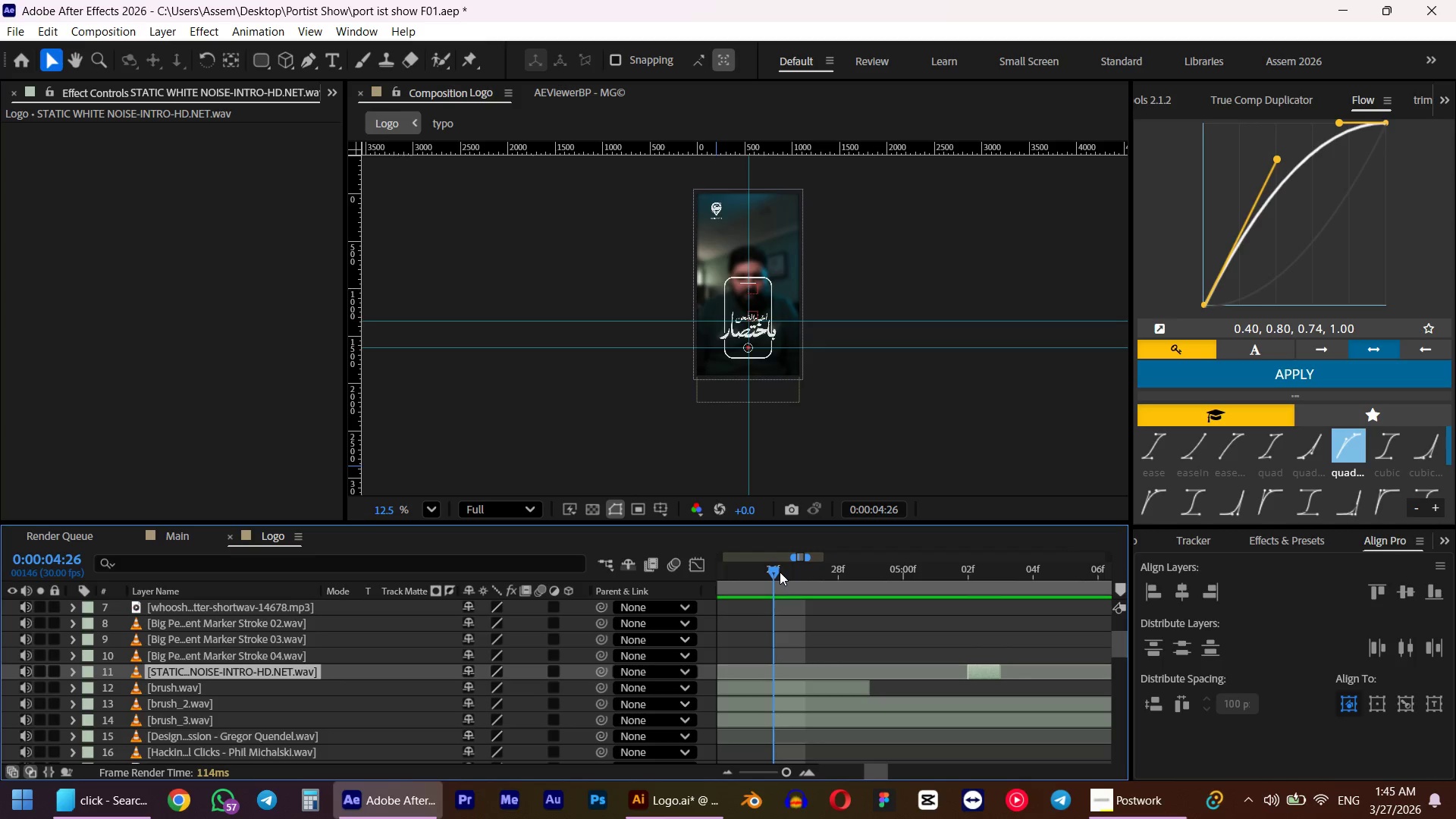 
key(Space)